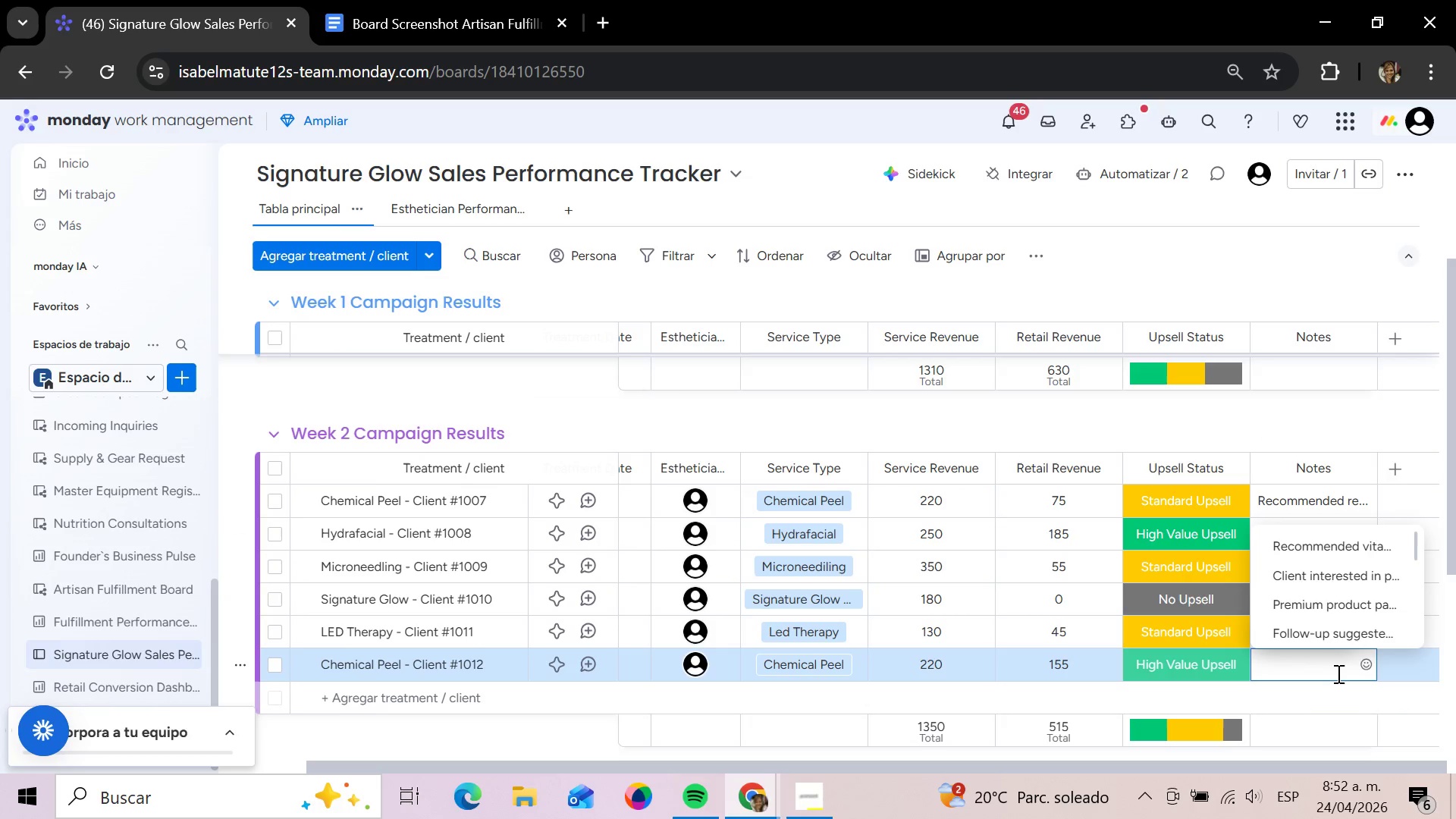 
type(High-ticket retail package)
 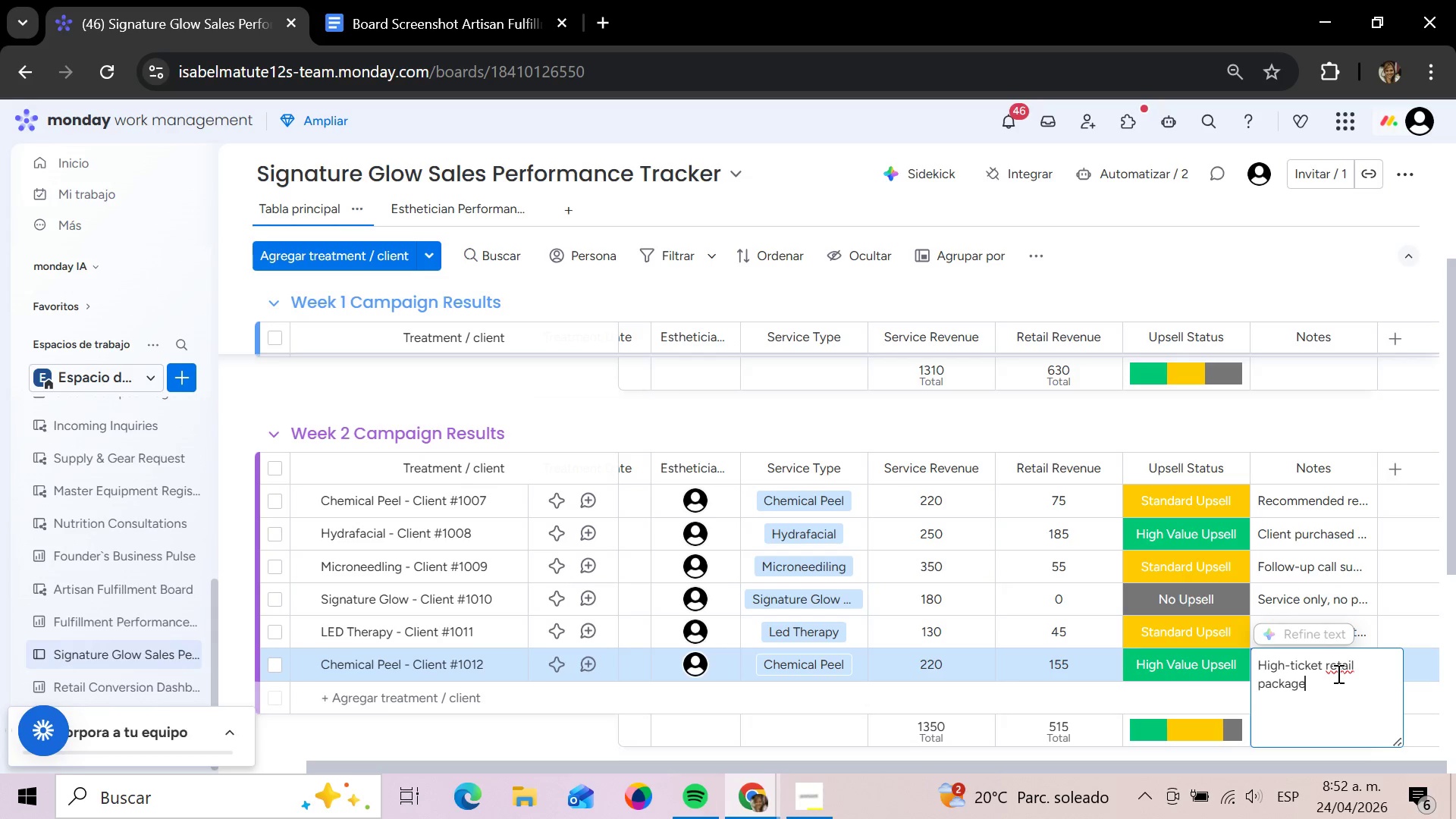 
type( successfully converted)
 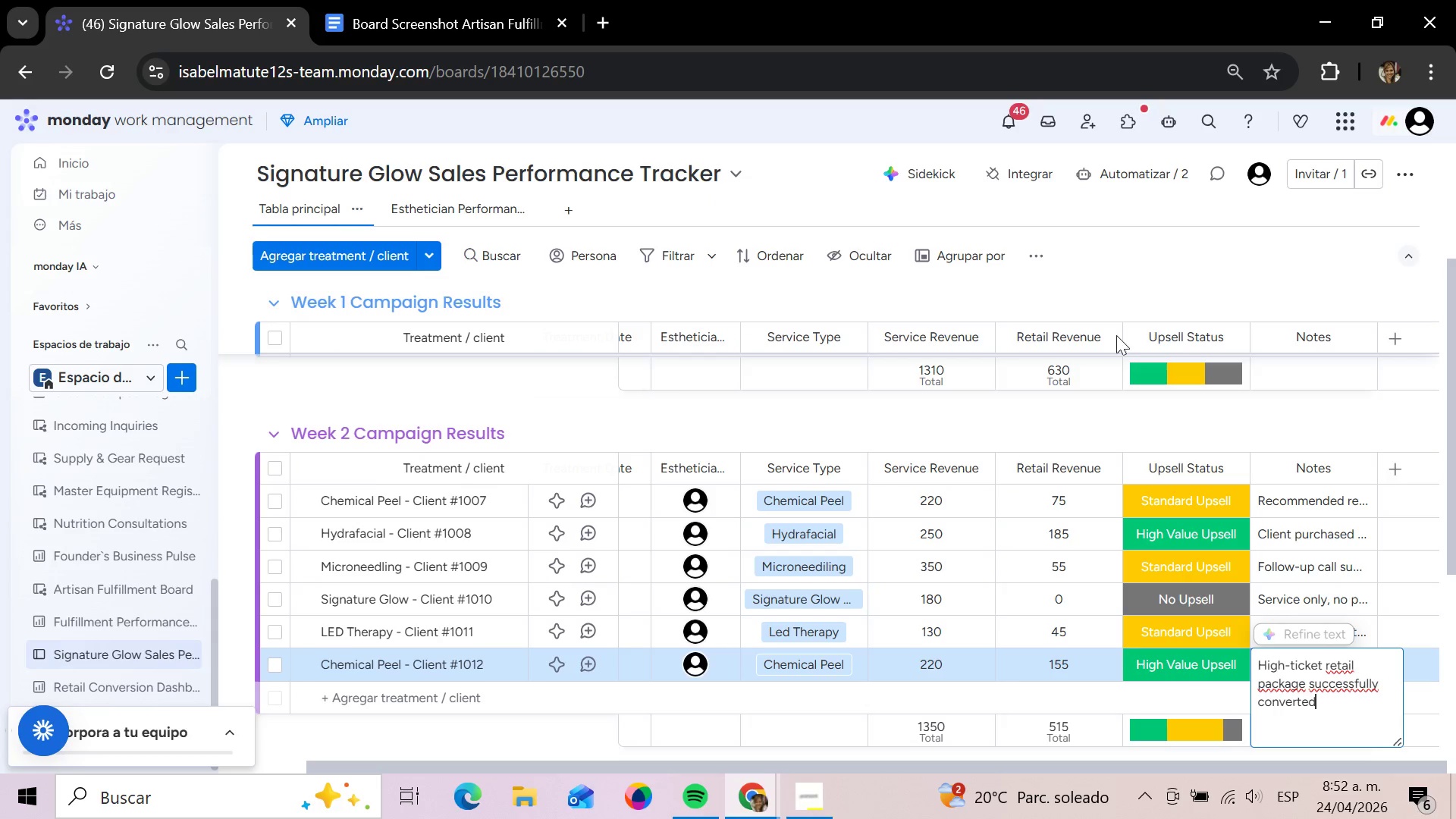 
left_click([1159, 450])
 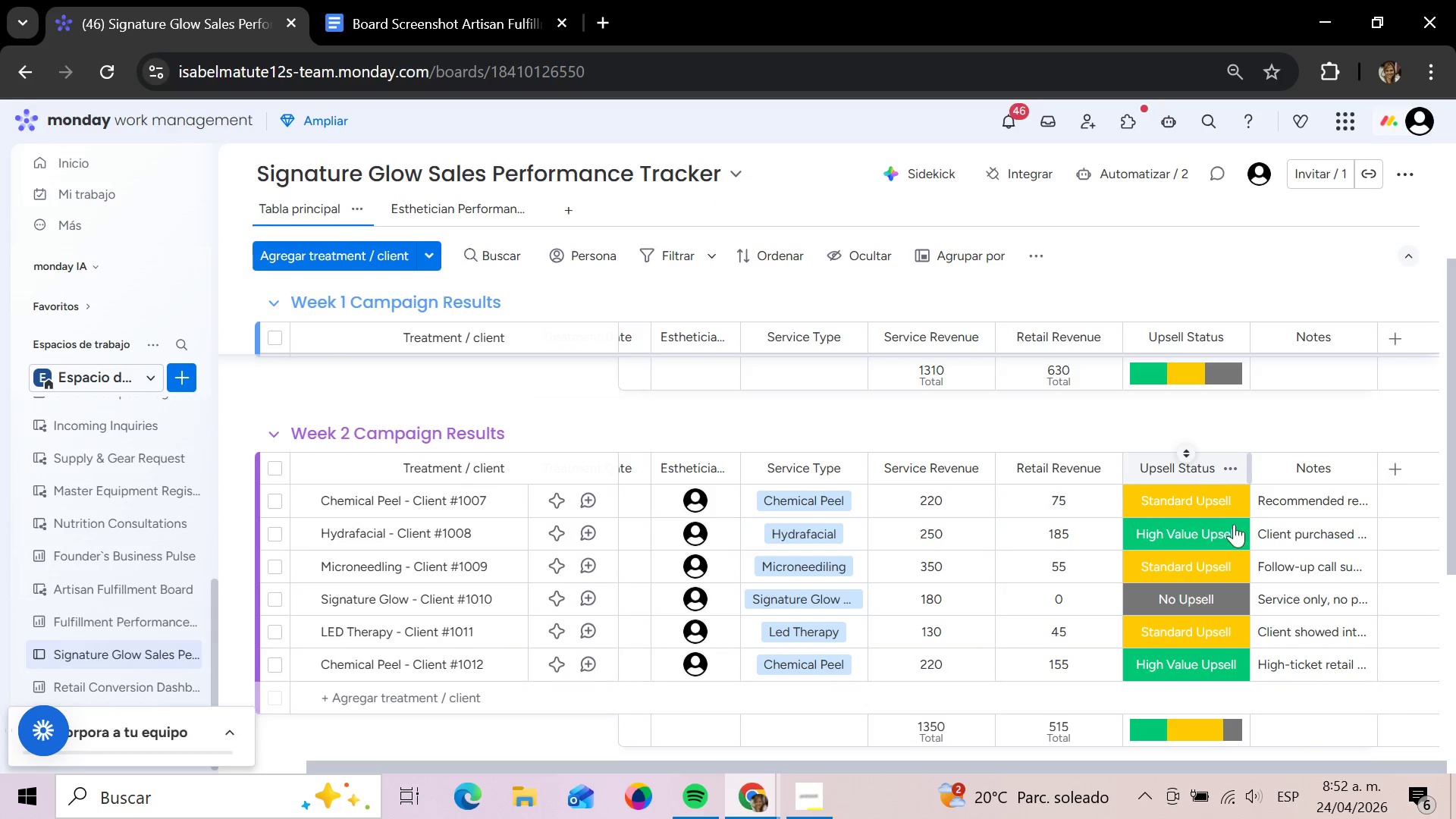 
scroll: coordinate [1251, 599], scroll_direction: down, amount: 4.0
 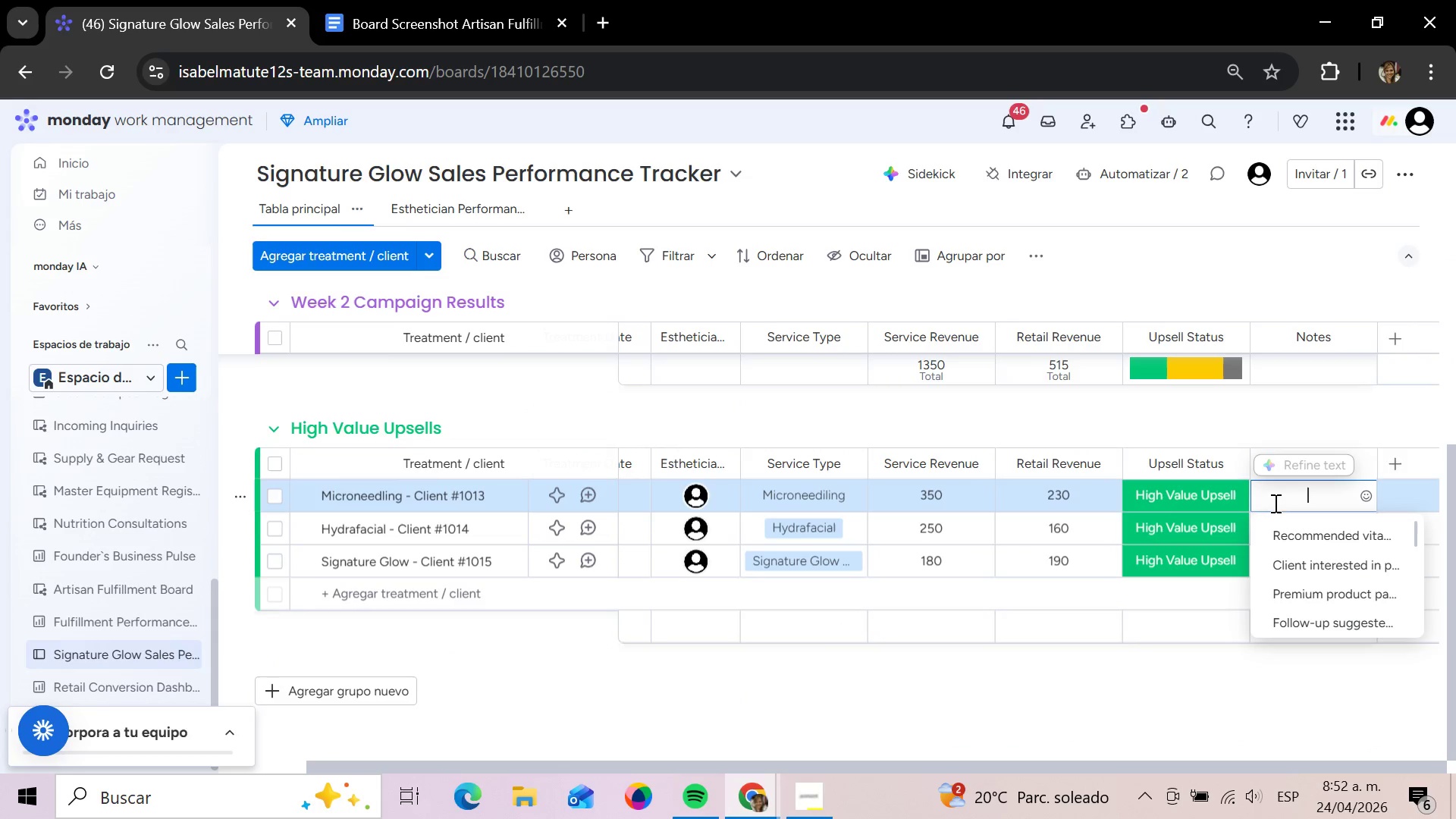 
type(VIP client purchased premium home )
 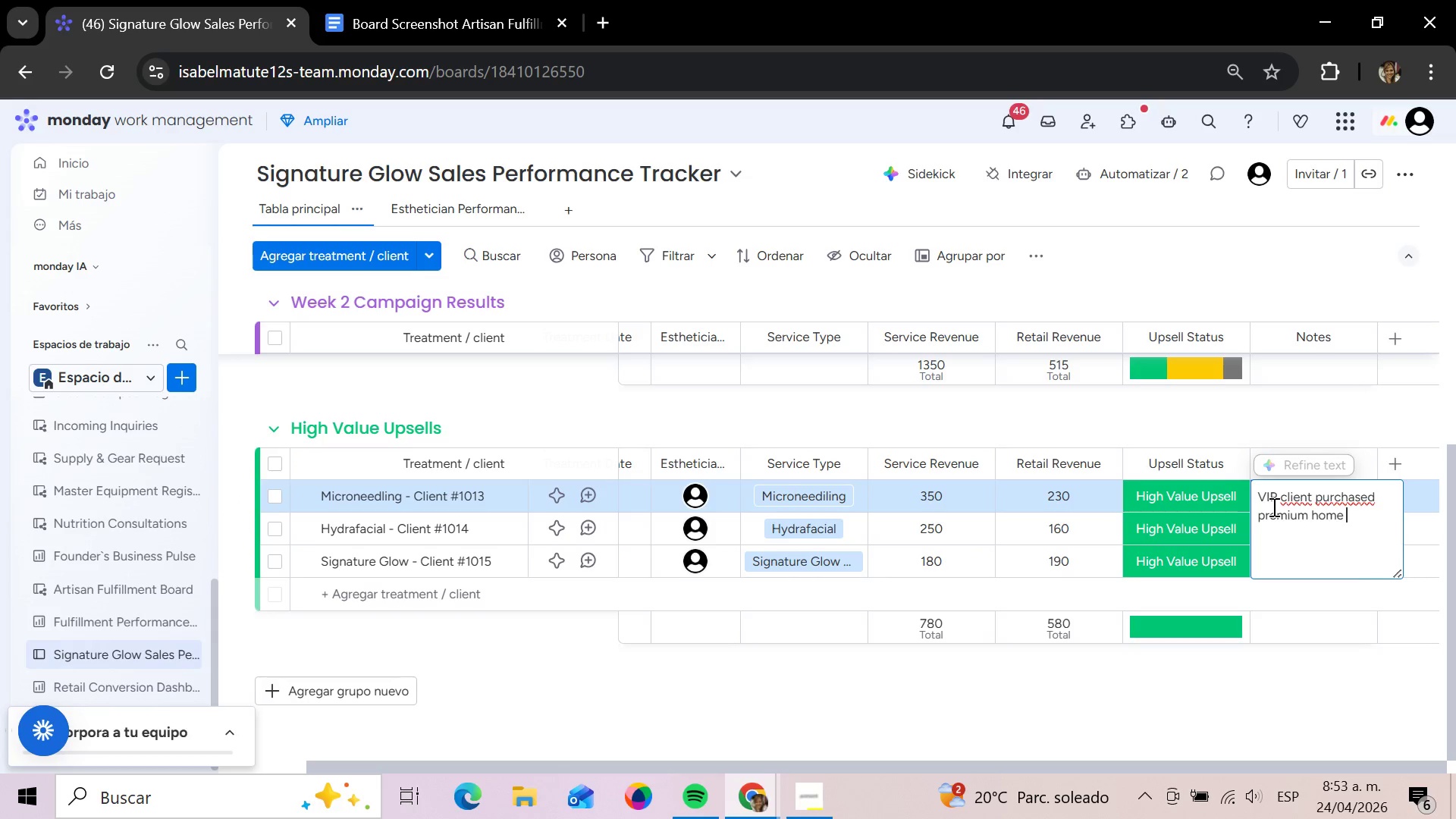 
key(Backspace)
type(- caer)
key(Backspace)
key(Backspace)
type(re collection)
 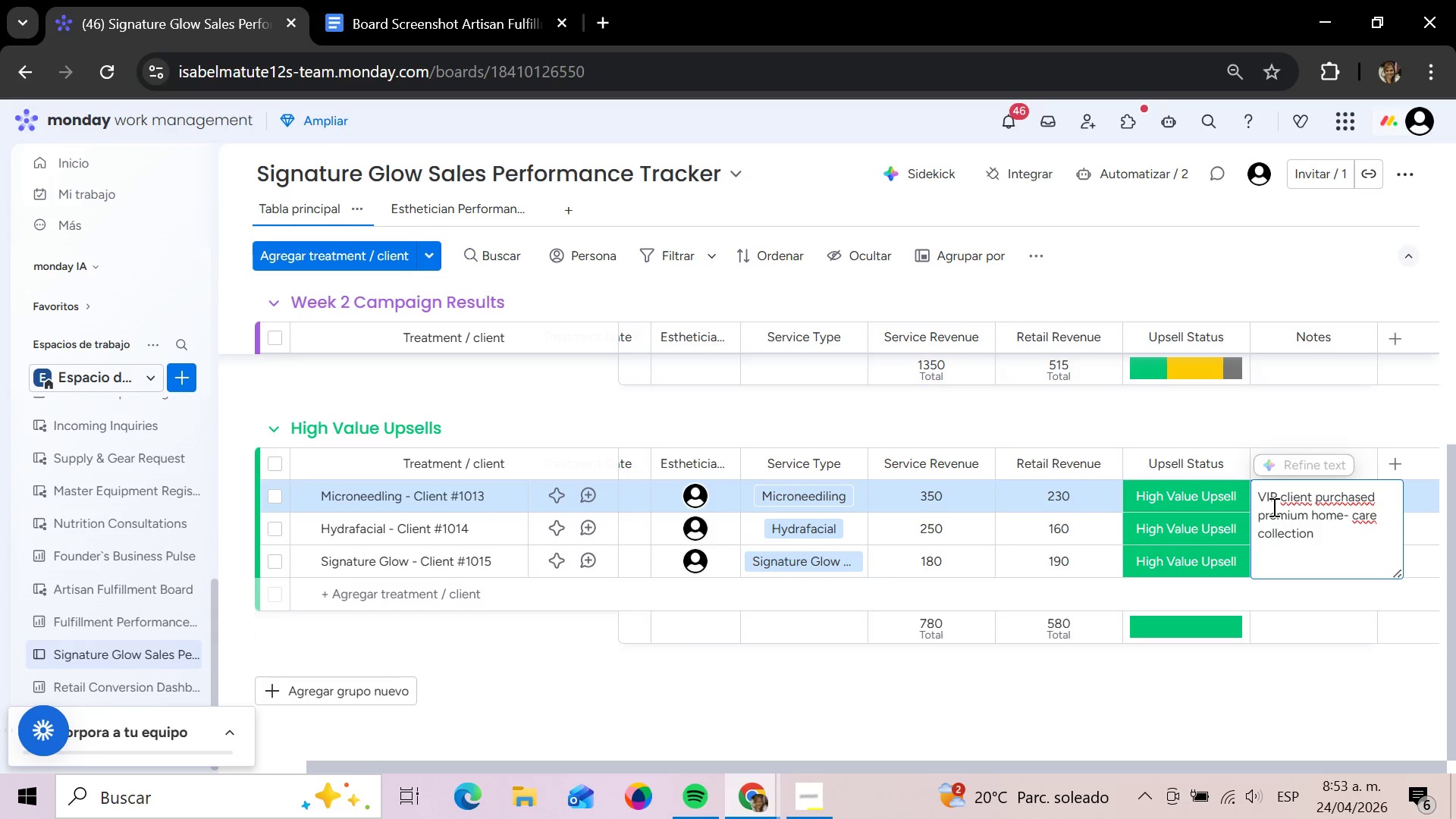 
left_click([1238, 410])
 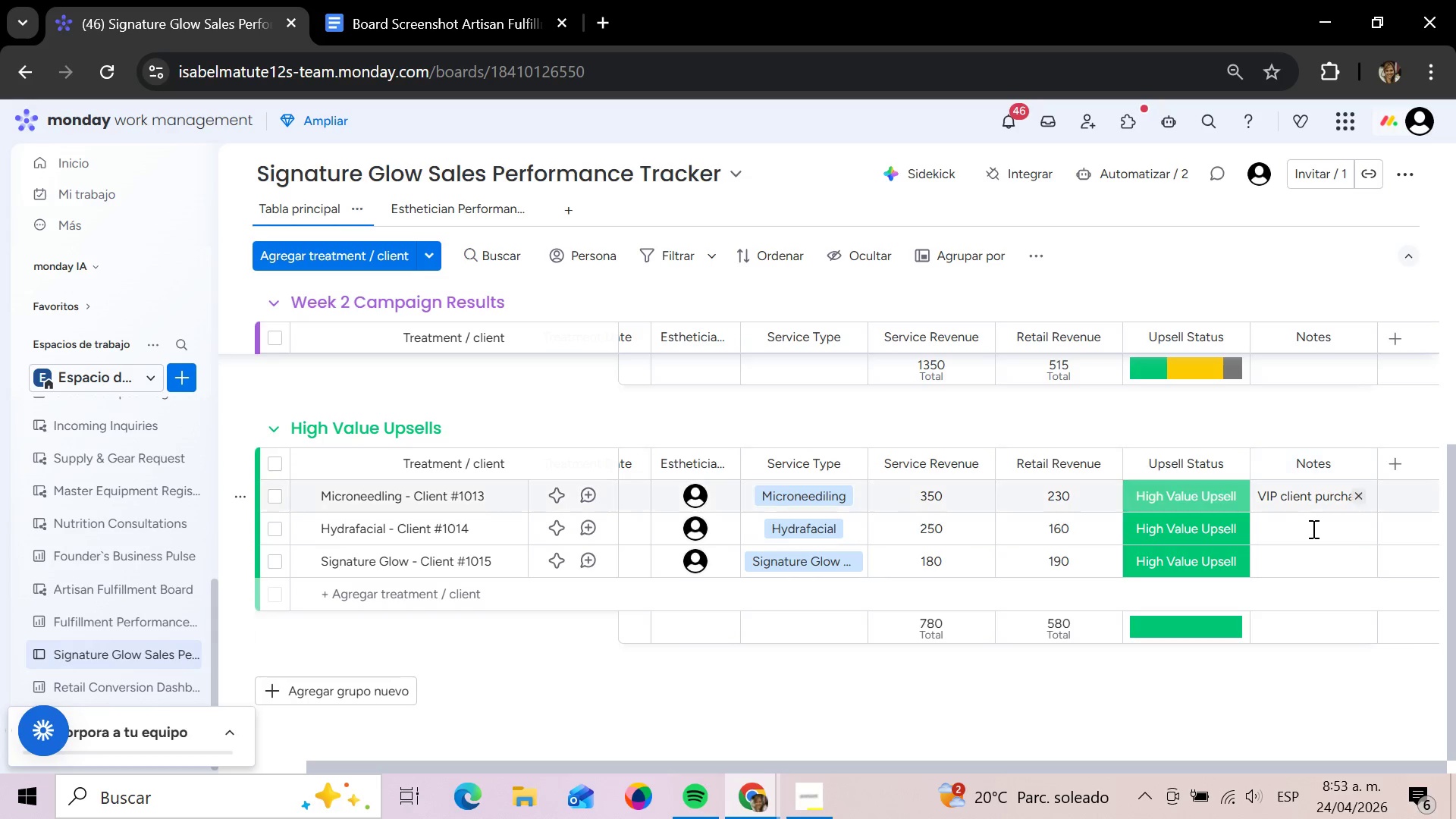 
left_click([1312, 529])
 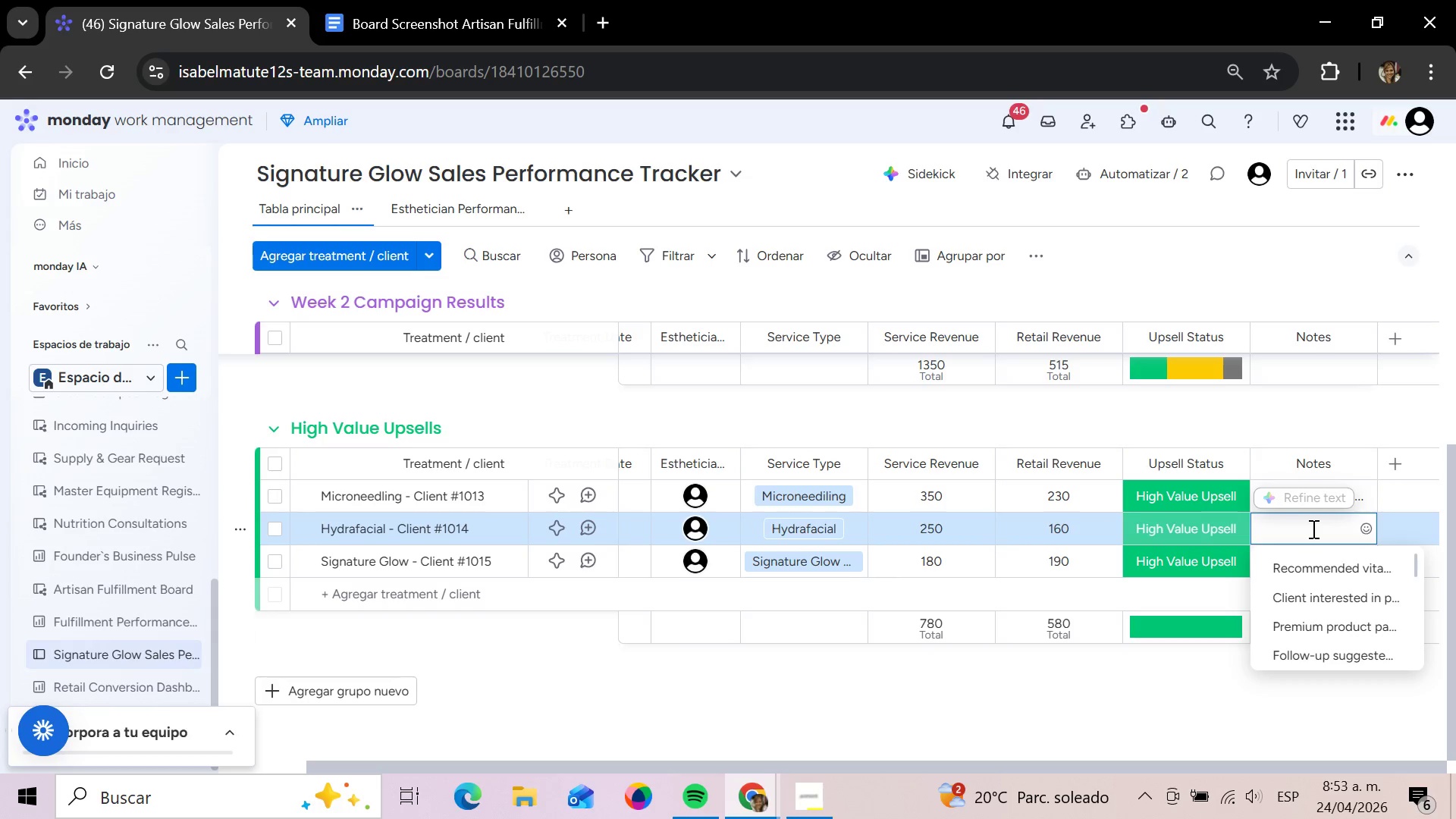 
type(Upsell included serum and recovery kit)
 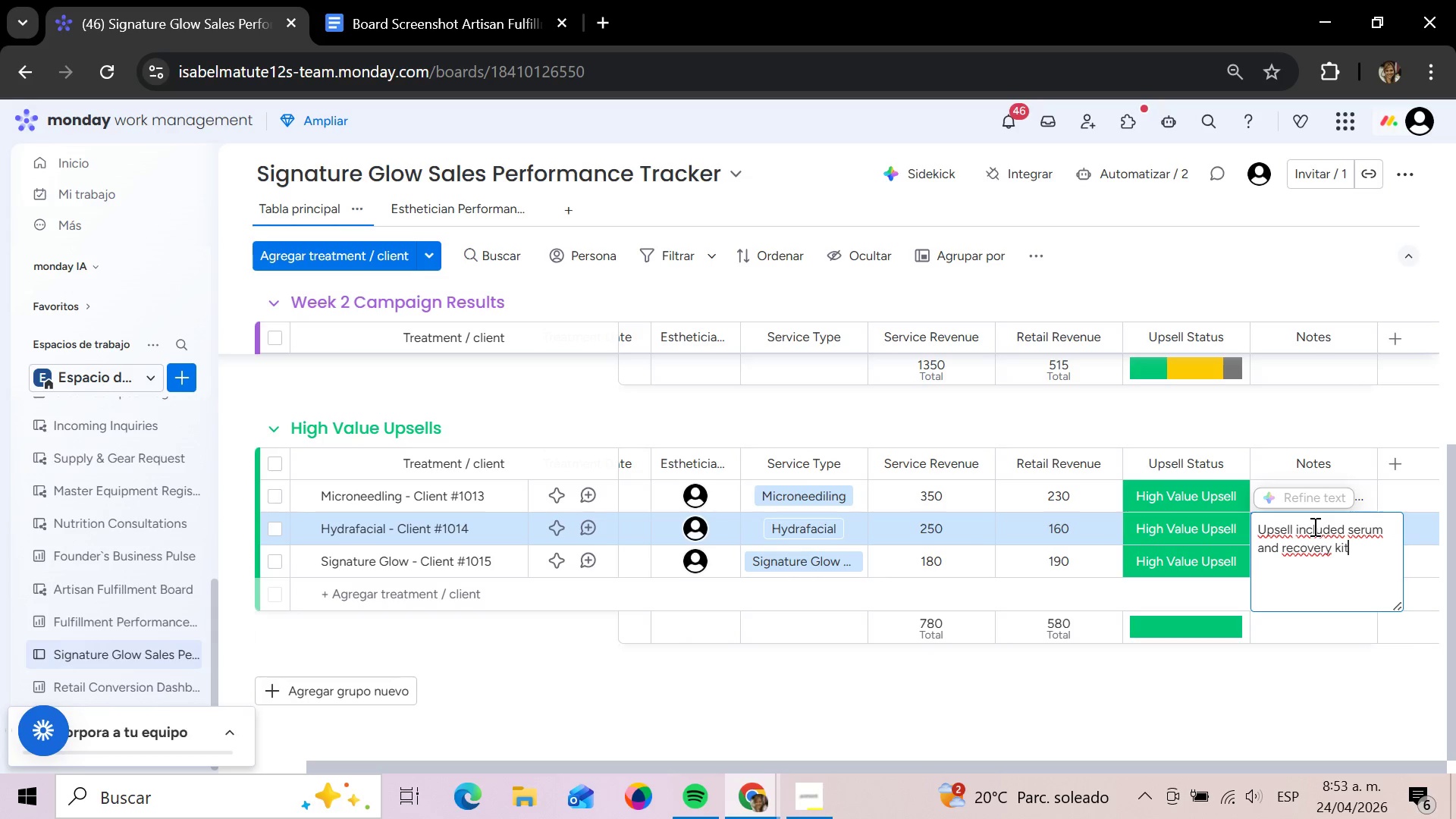 
key(Enter)
 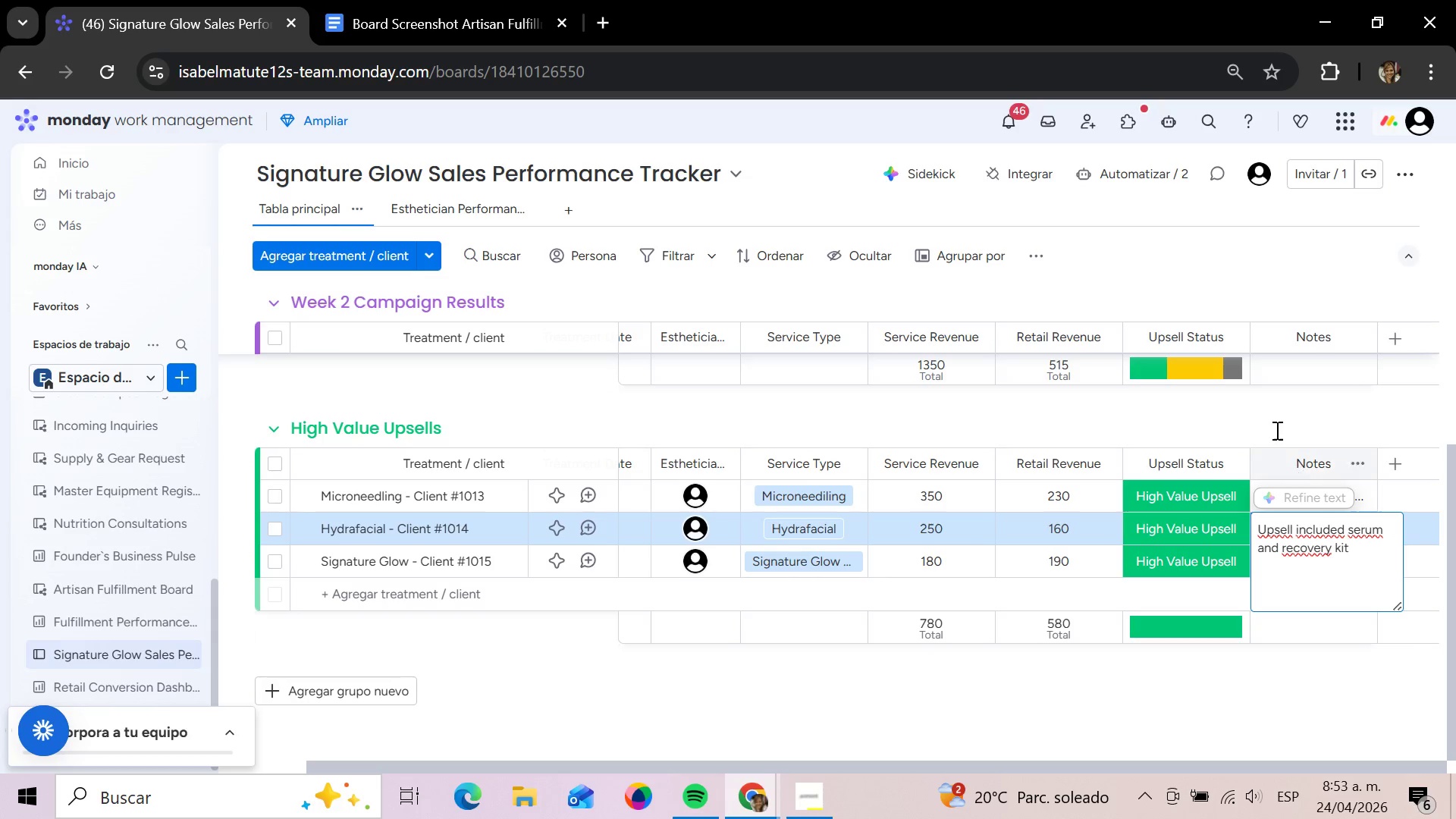 
left_click([1275, 430])
 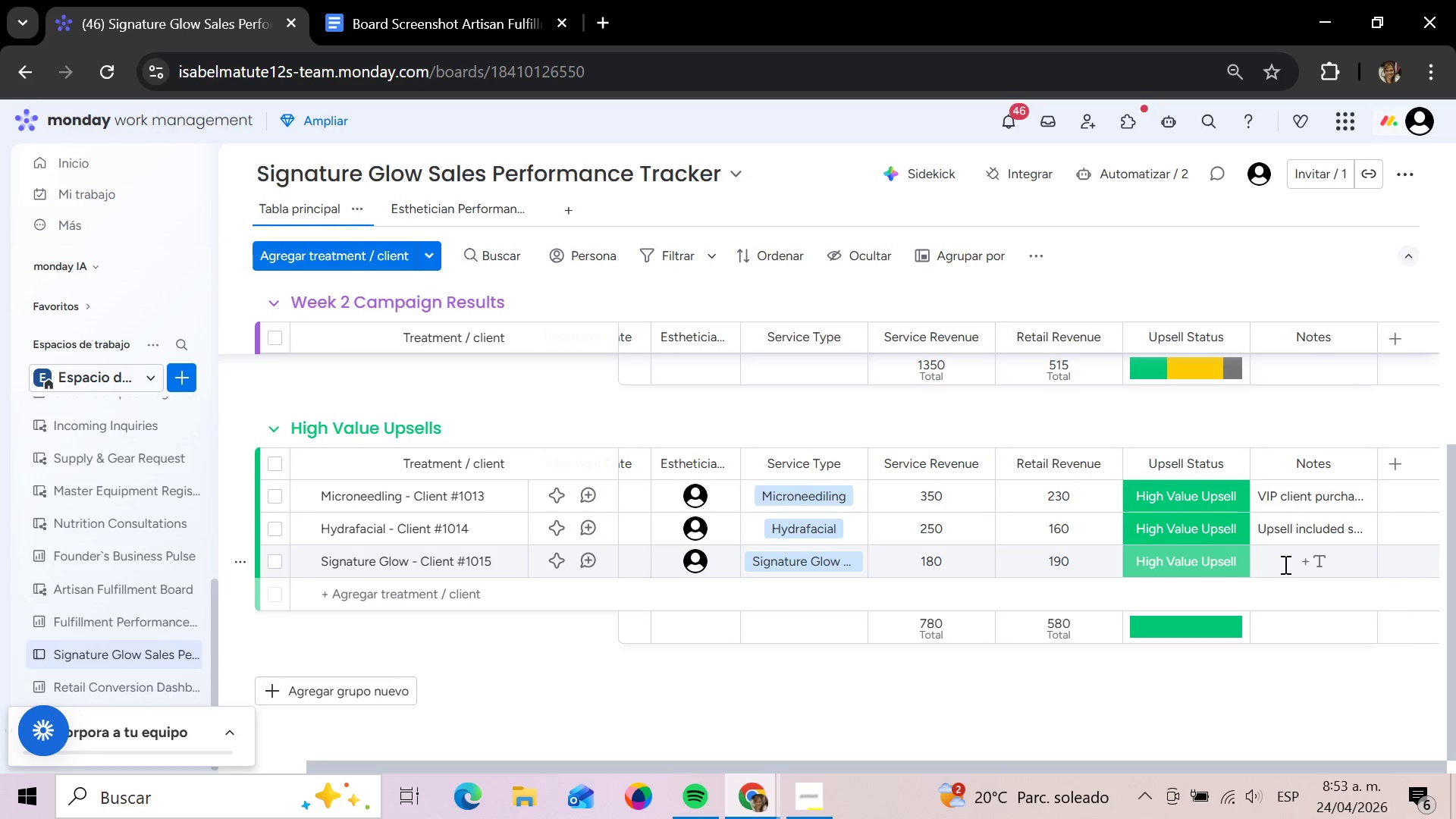 
left_click([1284, 564])
 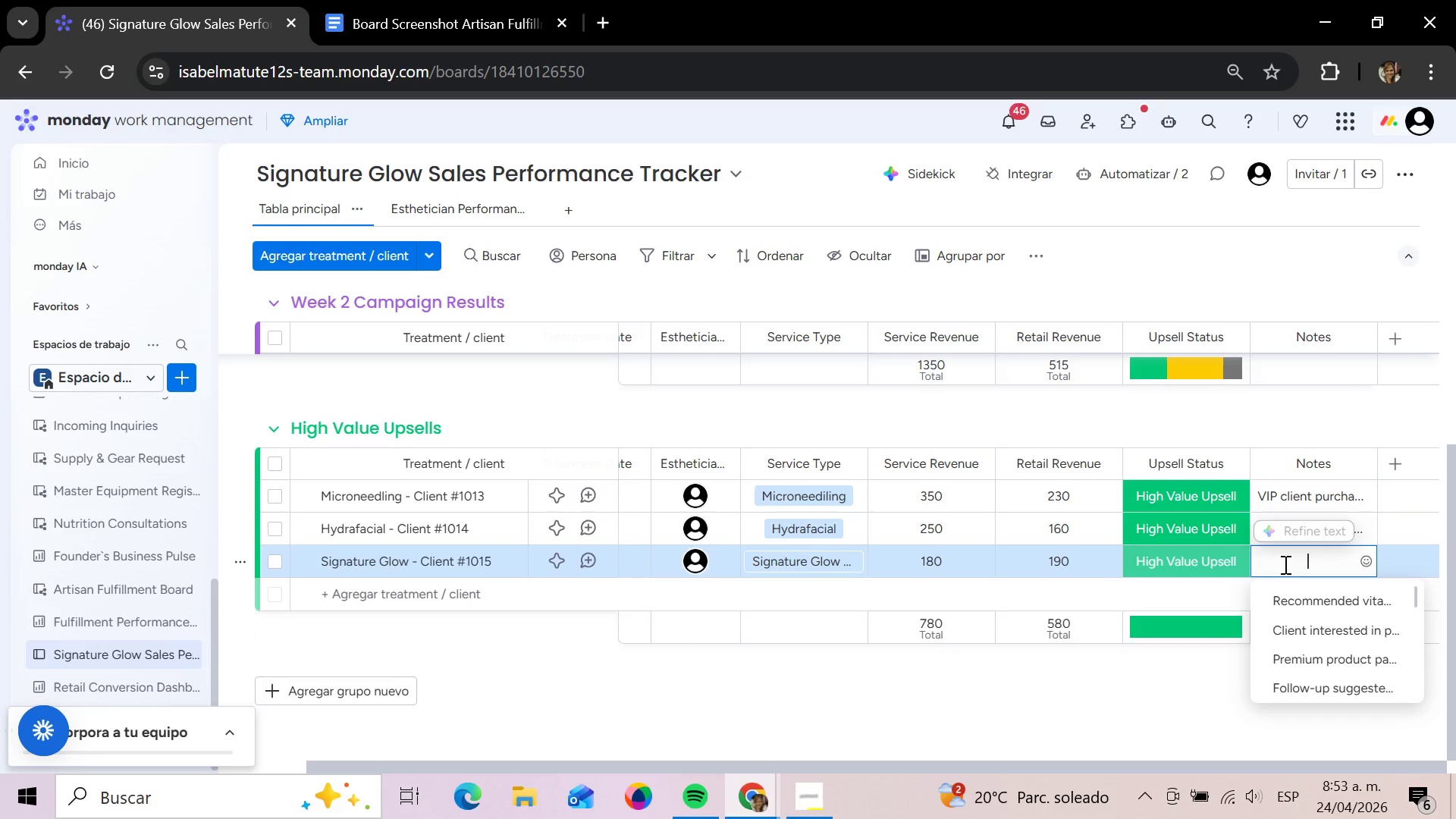 
type(Excellent convertion tied t)
key(Backspace)
key(Backspace)
key(Backspace)
key(Backspace)
key(Backspace)
type(tied to signature glow package)
 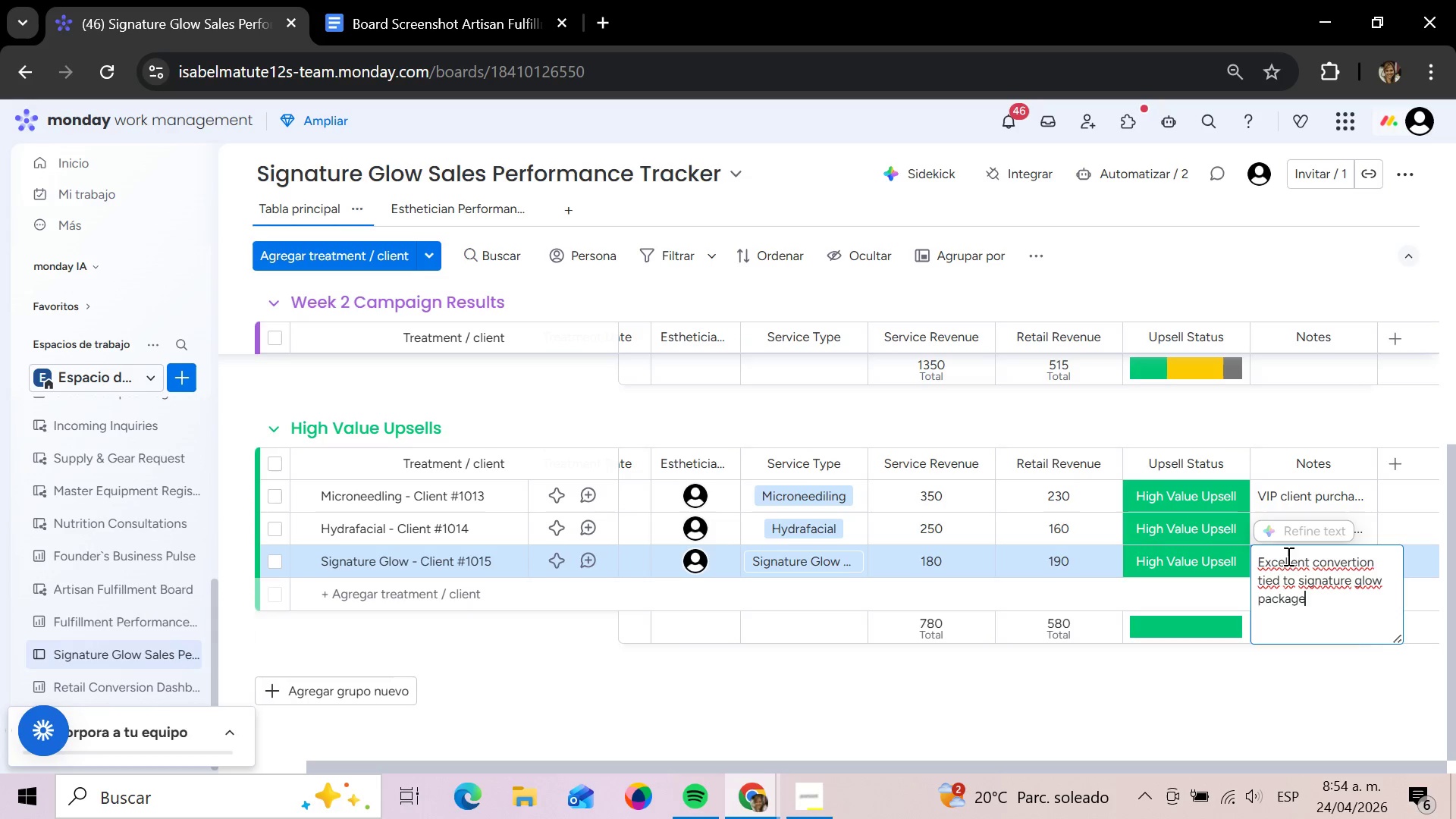 
key(Enter)
 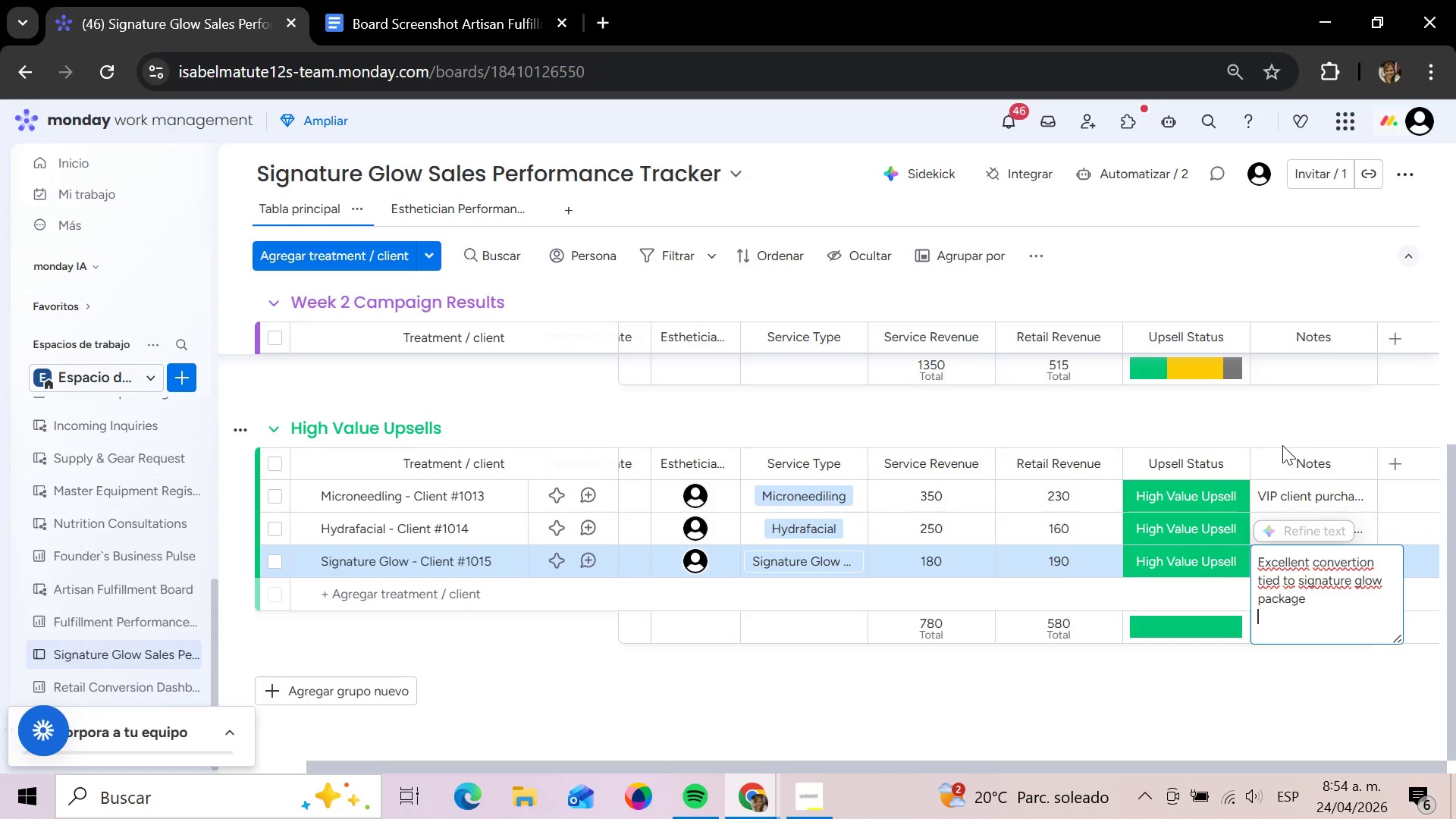 
left_click([1293, 419])
 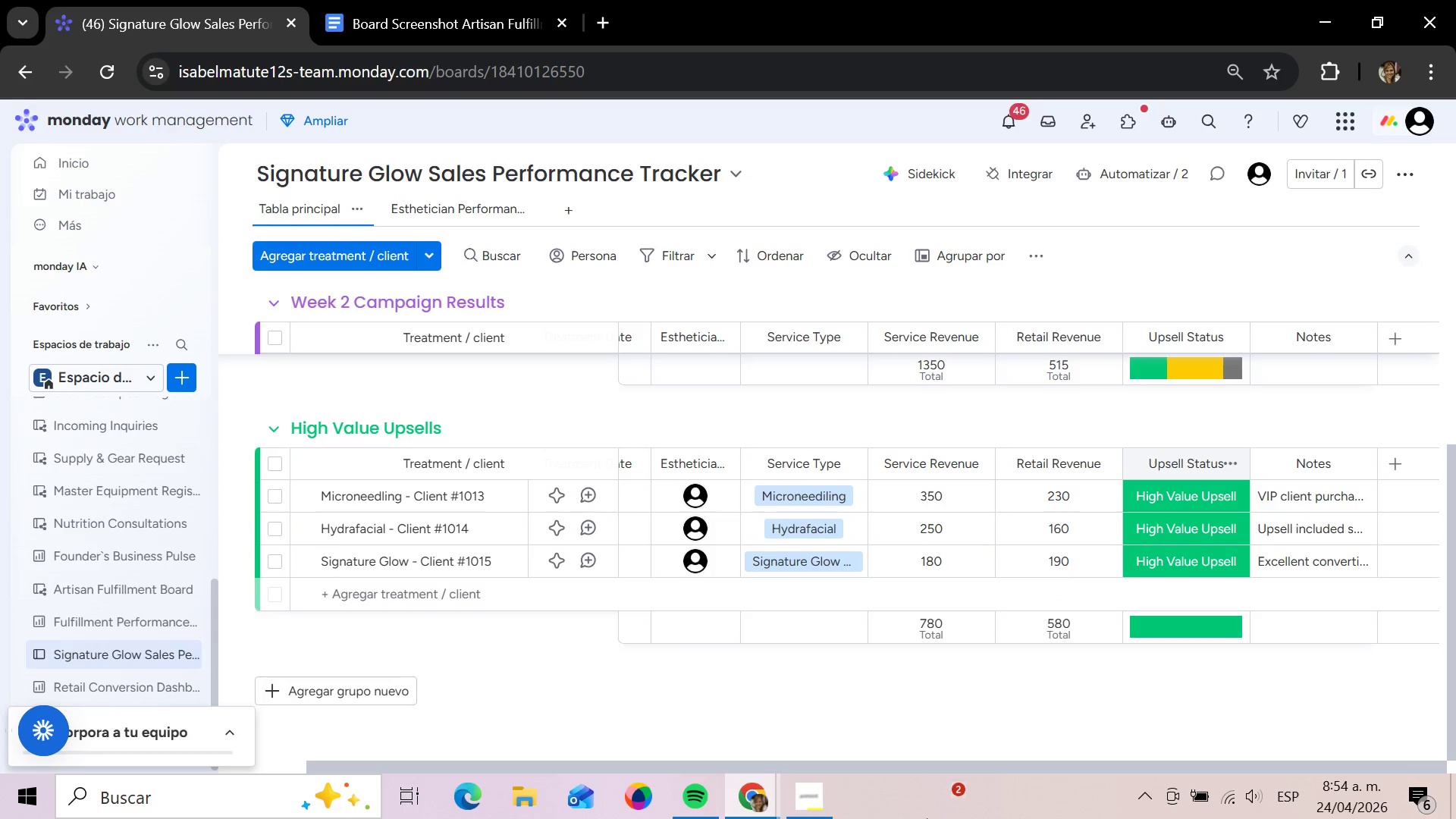 